 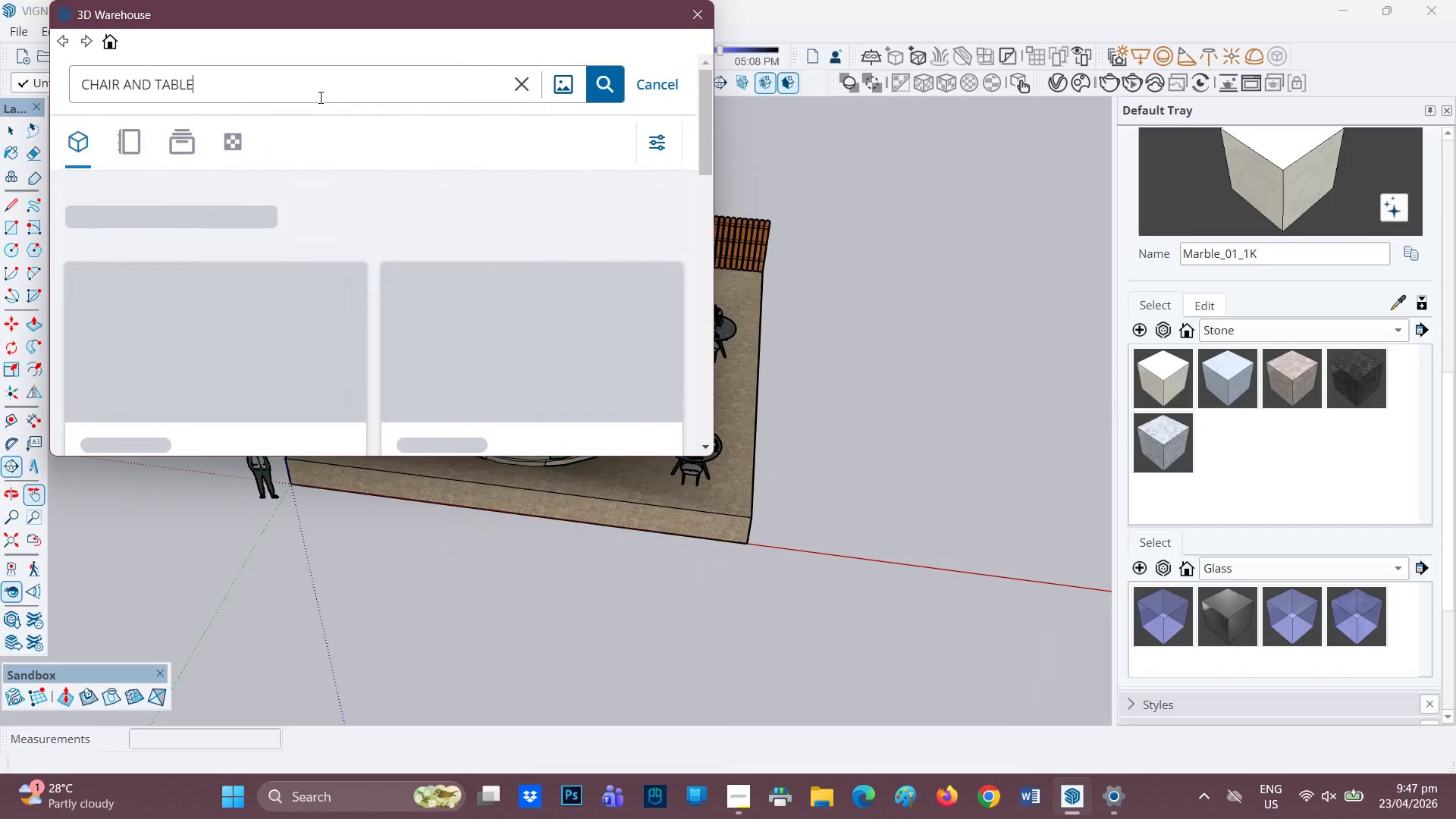 
left_click_drag(start_coordinate=[319, 97], to_coordinate=[71, 111])
 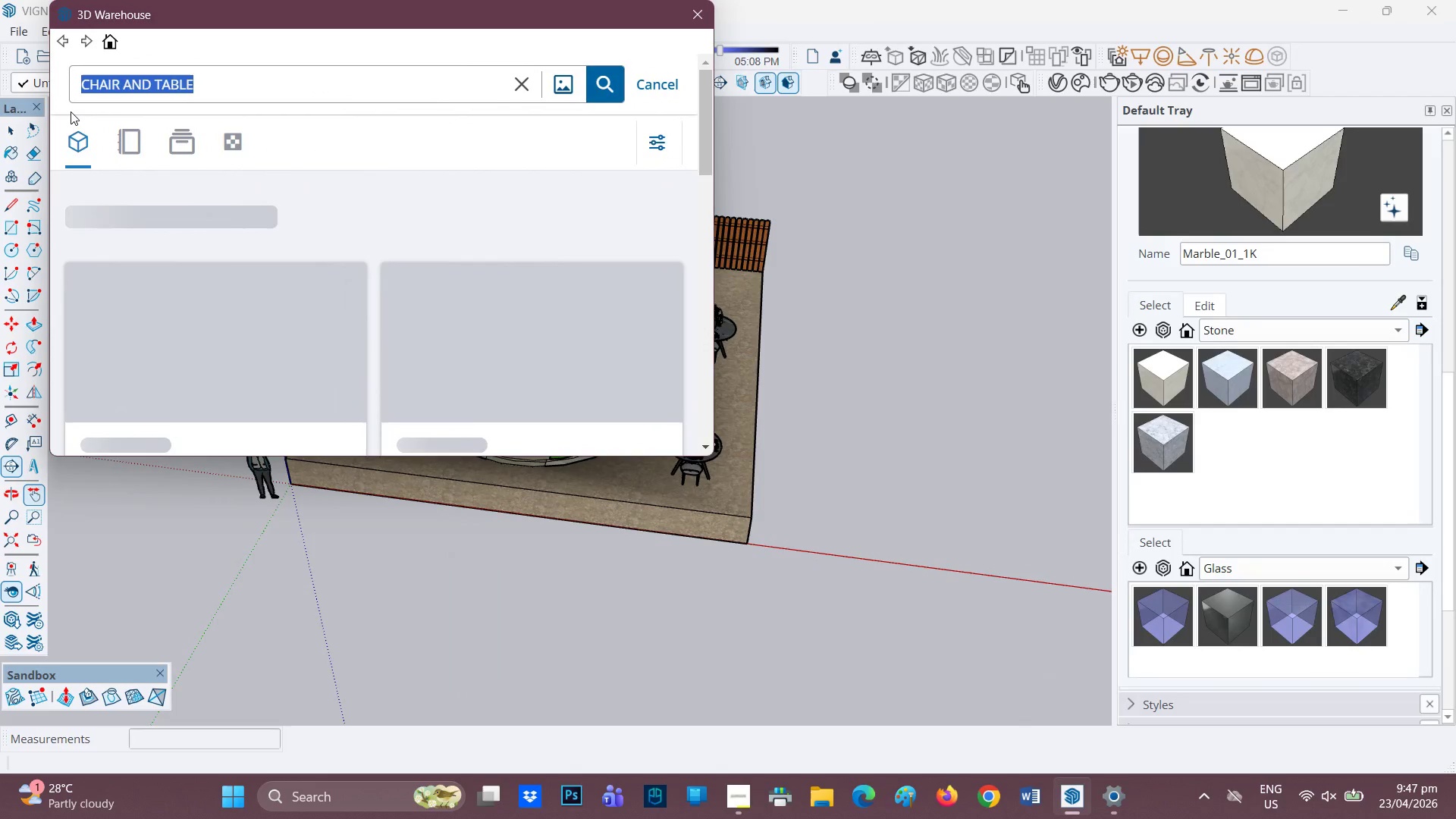 
type(RAILINGS)
 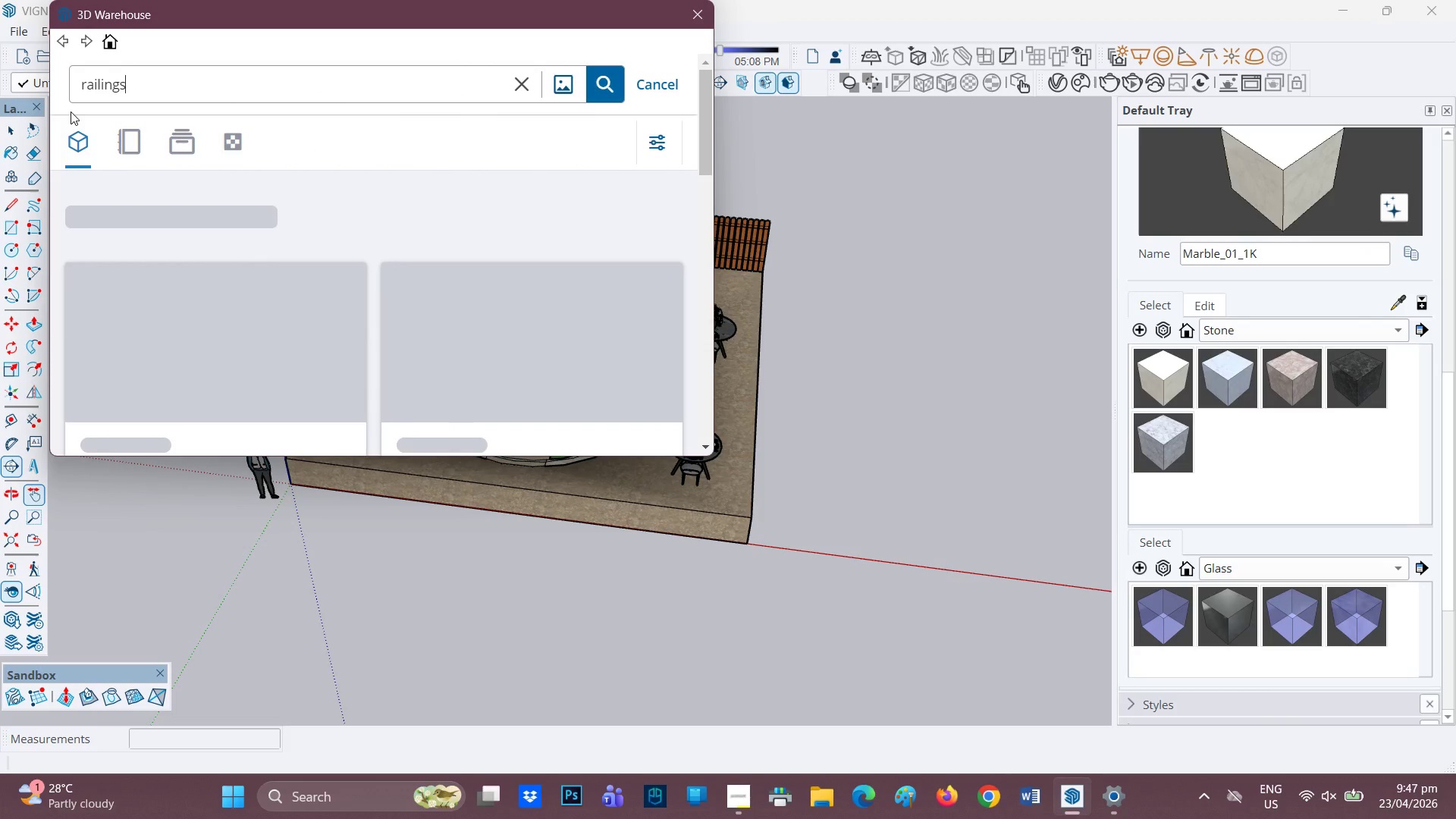 
key(Enter)
 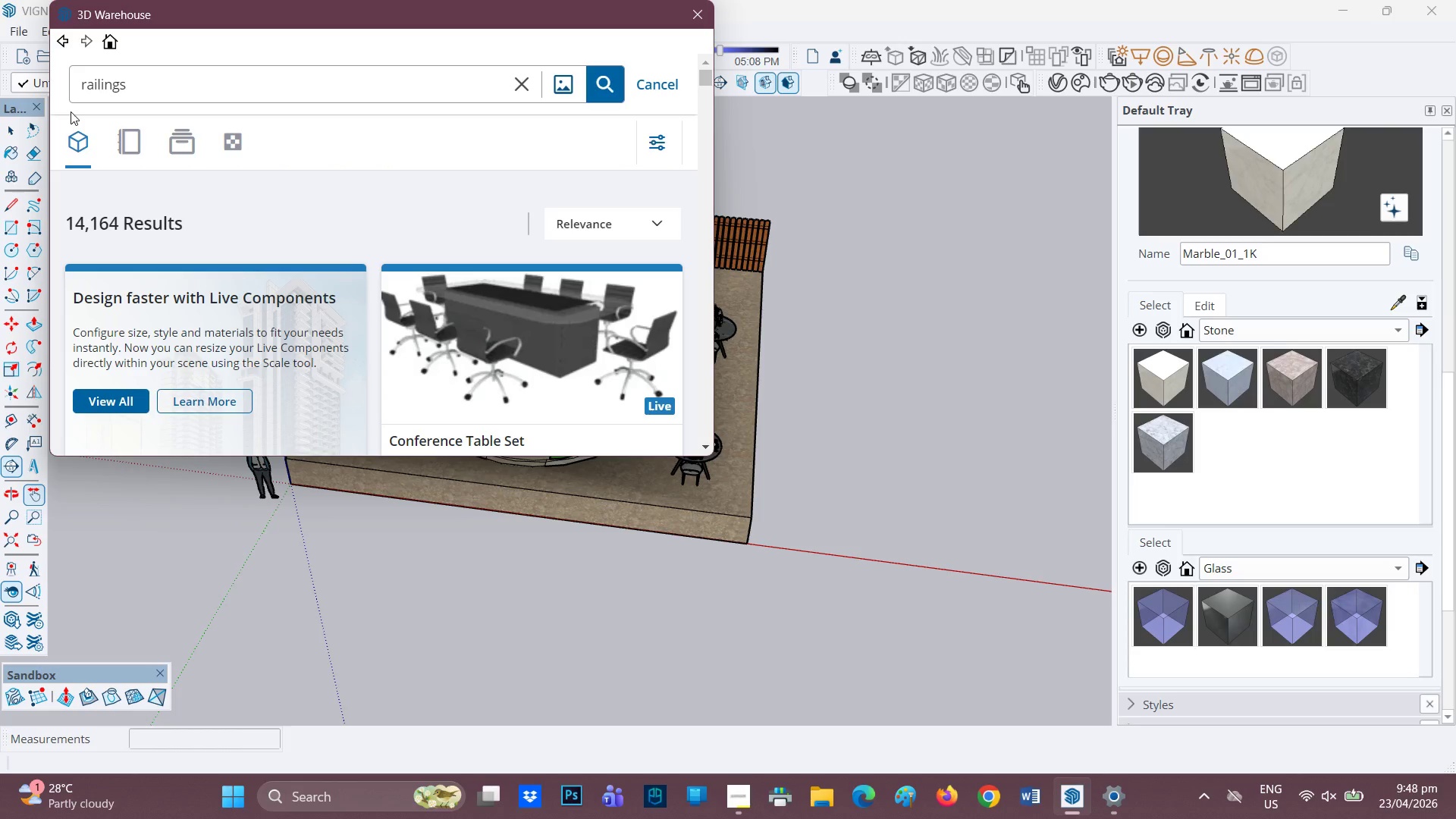 
wait(88.67)
 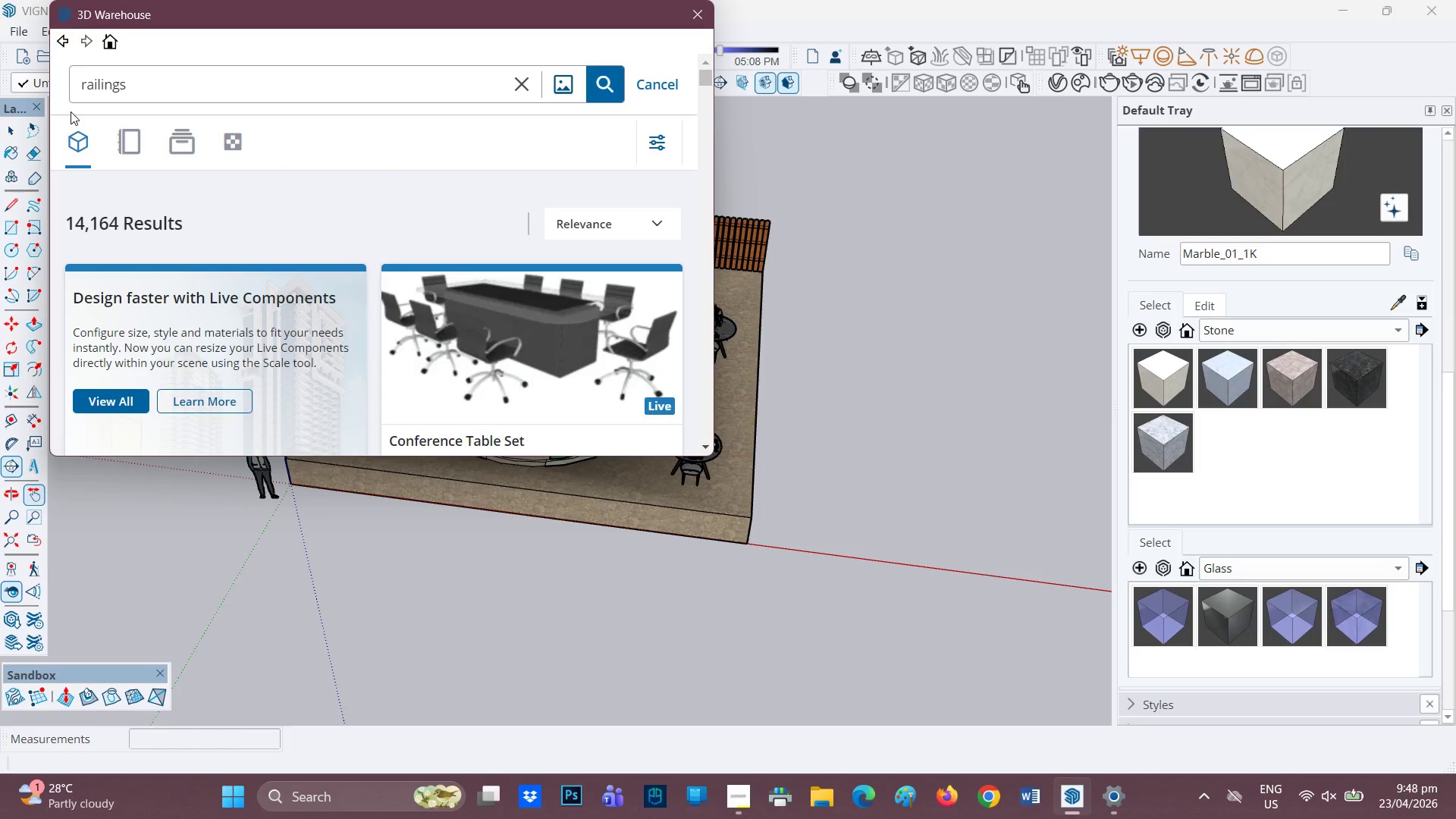 
left_click([617, 80])
 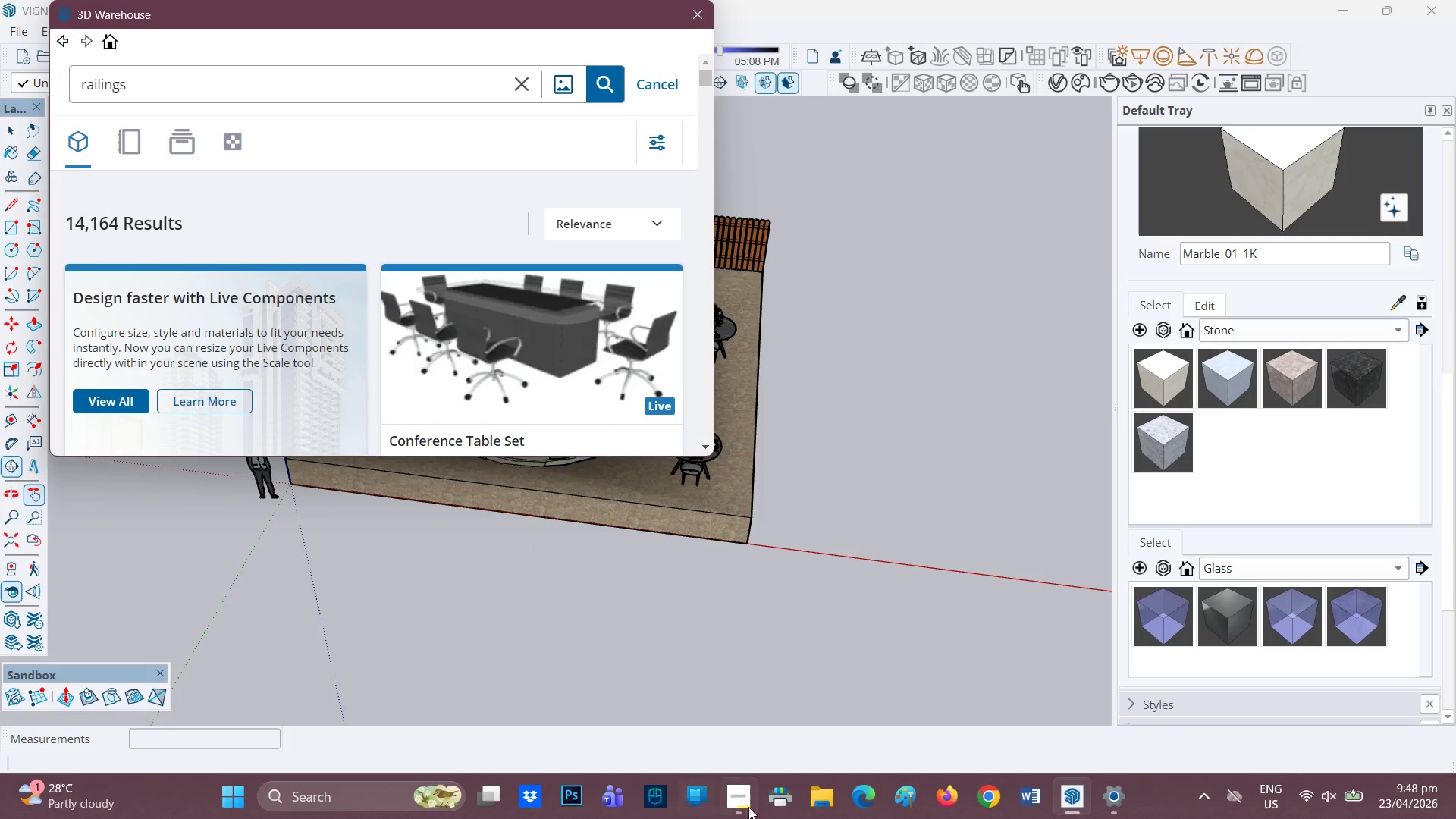 
left_click([758, 799])